 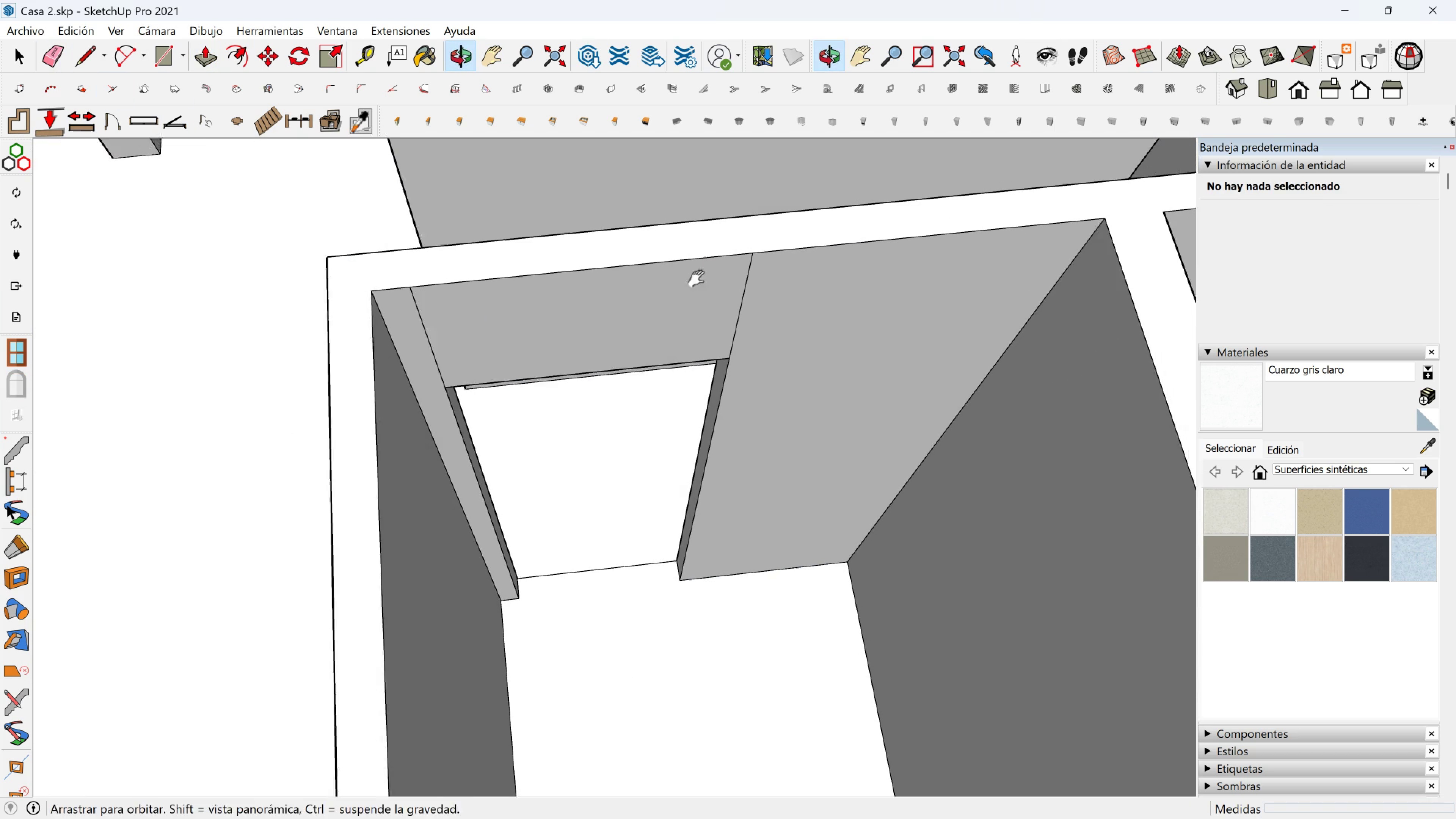 
key(Shift+ShiftLeft)
 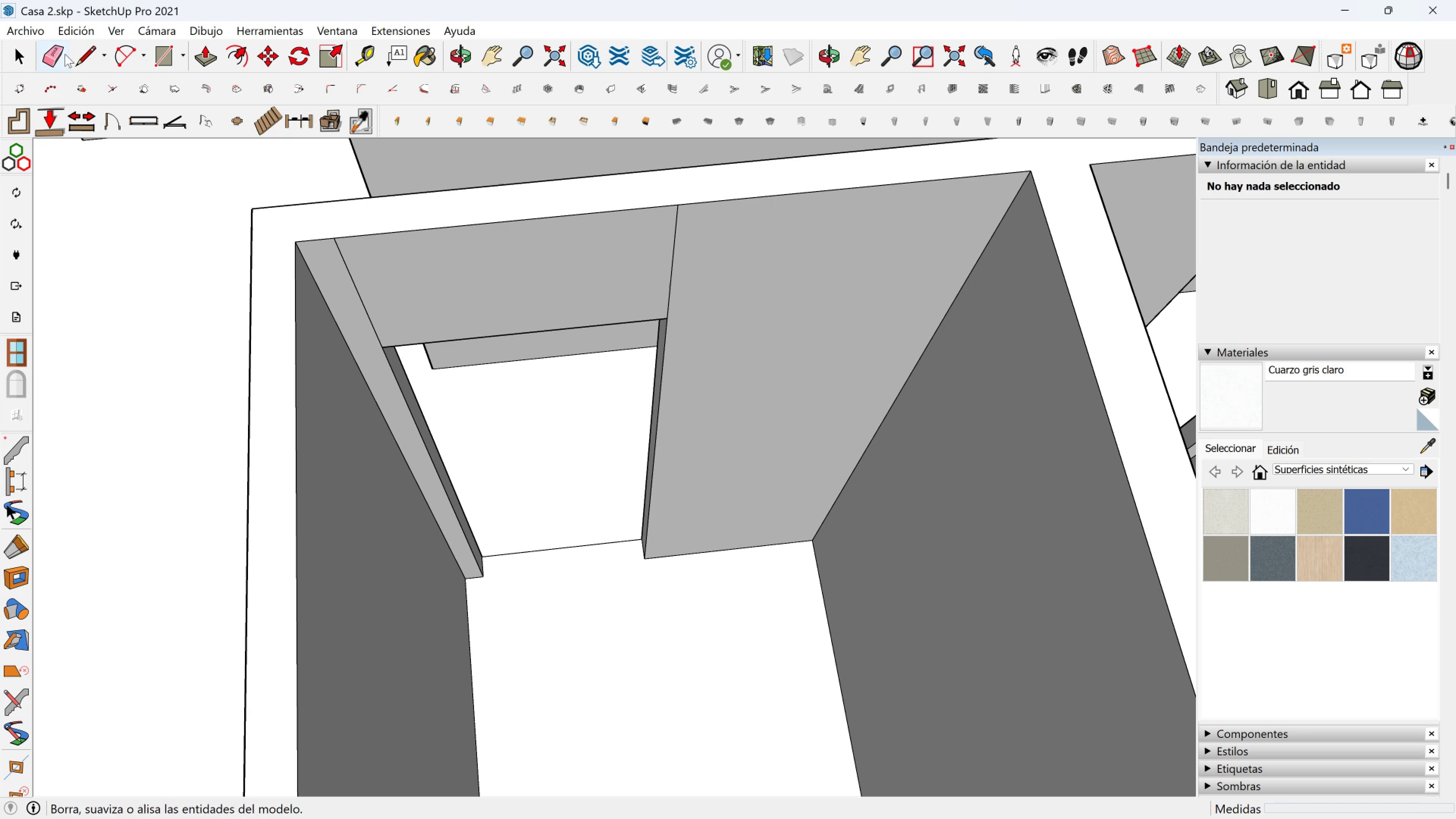 
left_click([77, 56])
 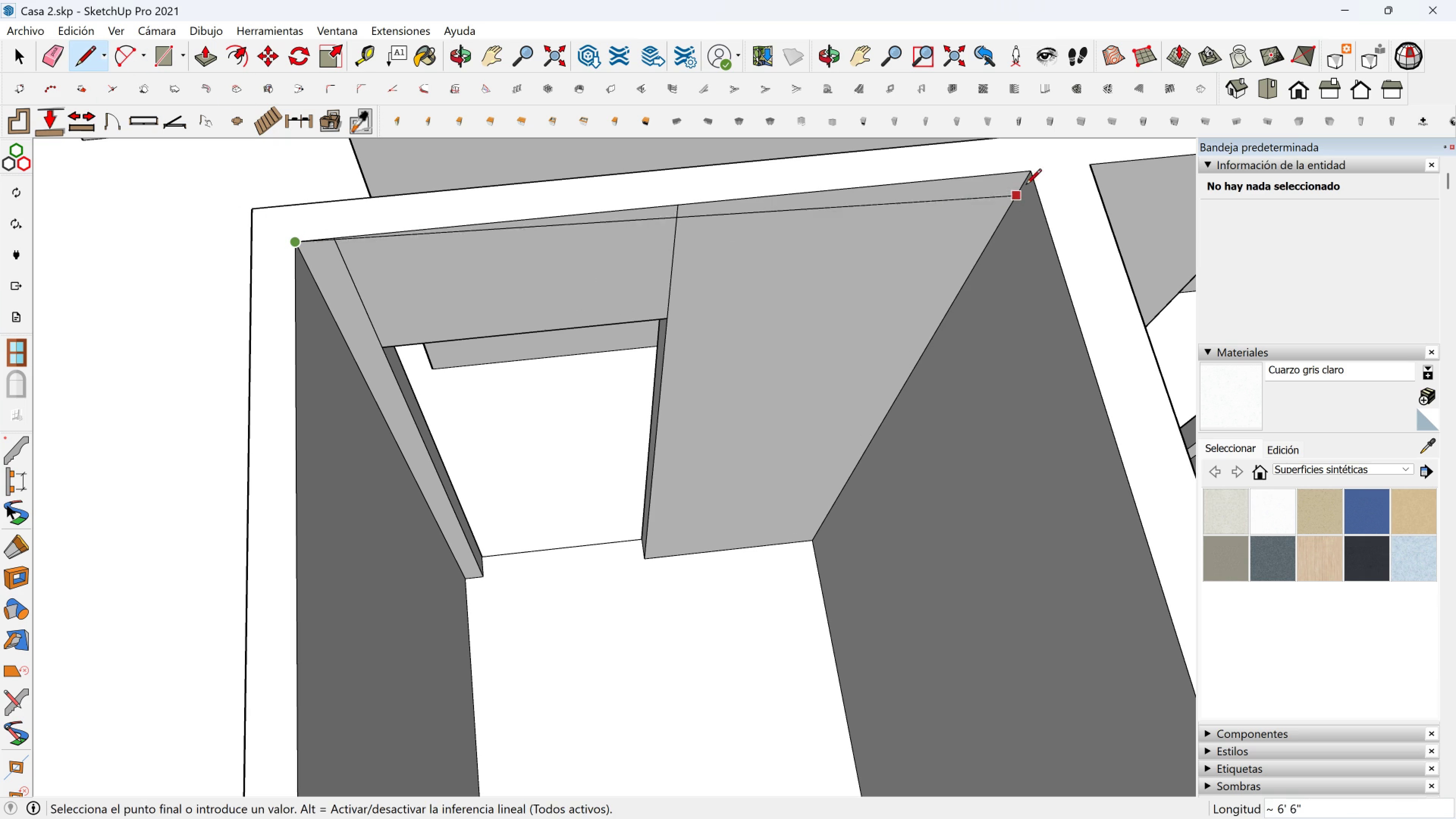 
left_click([1032, 179])
 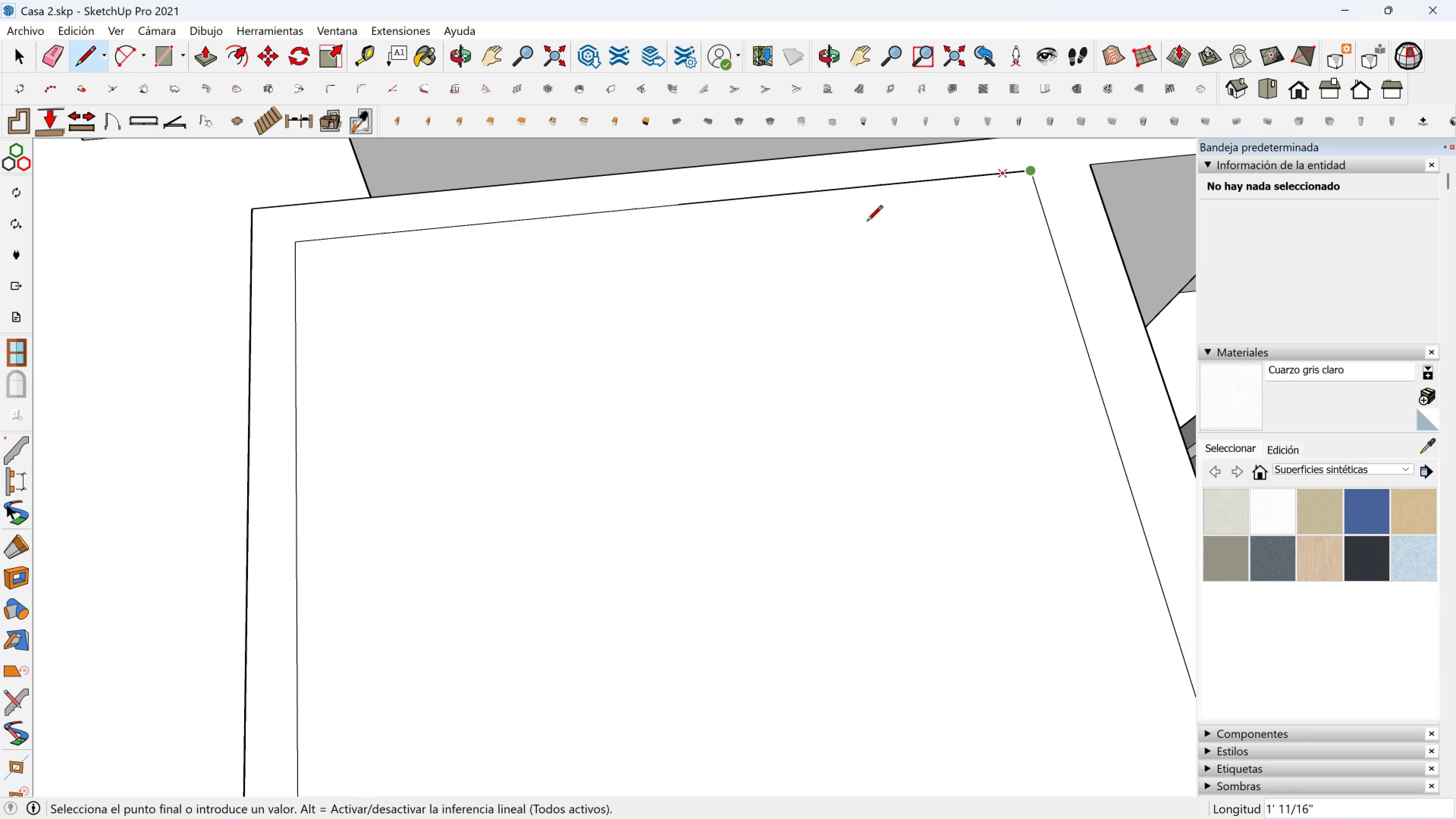 
key(Space)
 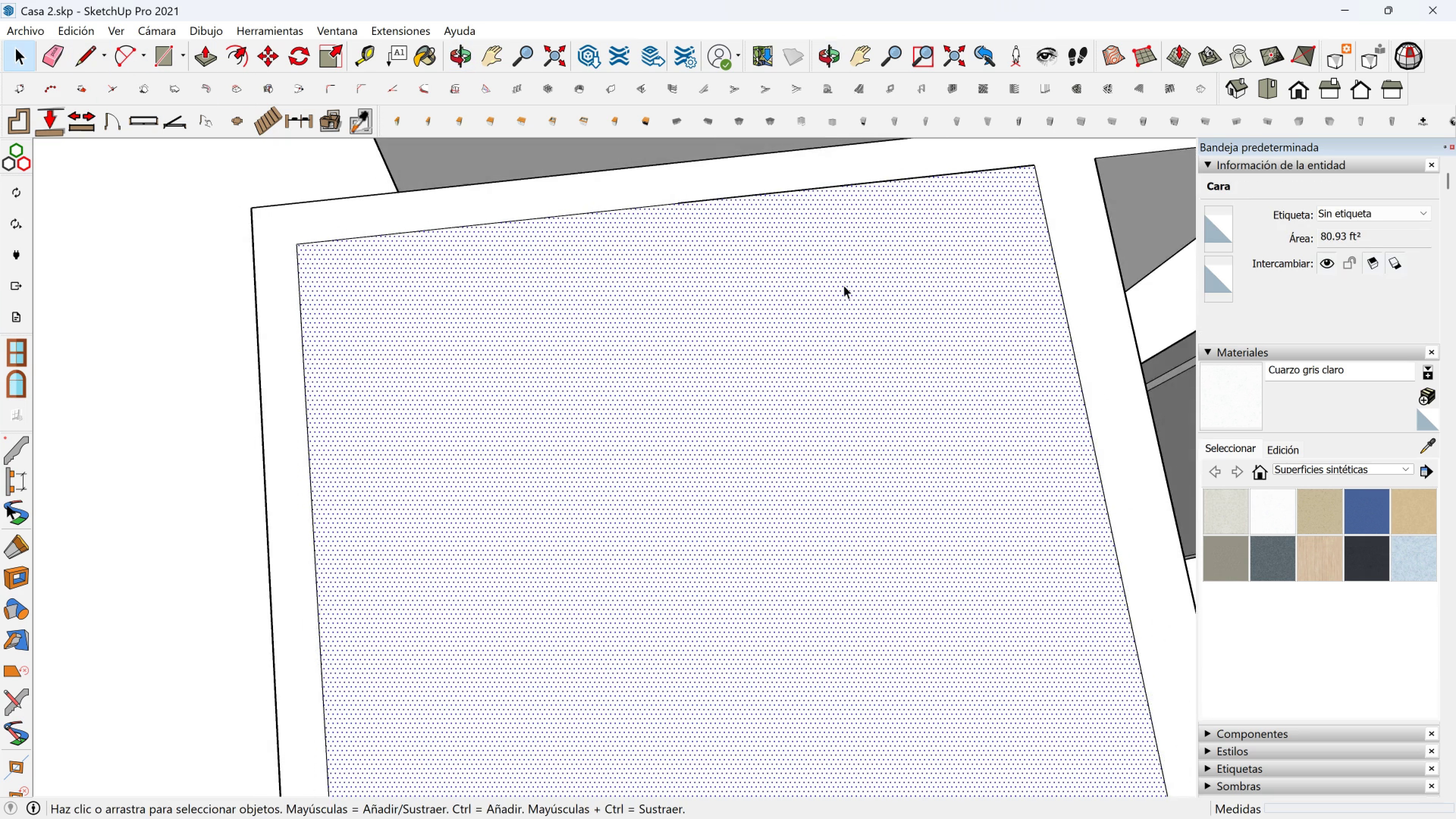 
scroll: coordinate [812, 229], scroll_direction: up, amount: 2.0
 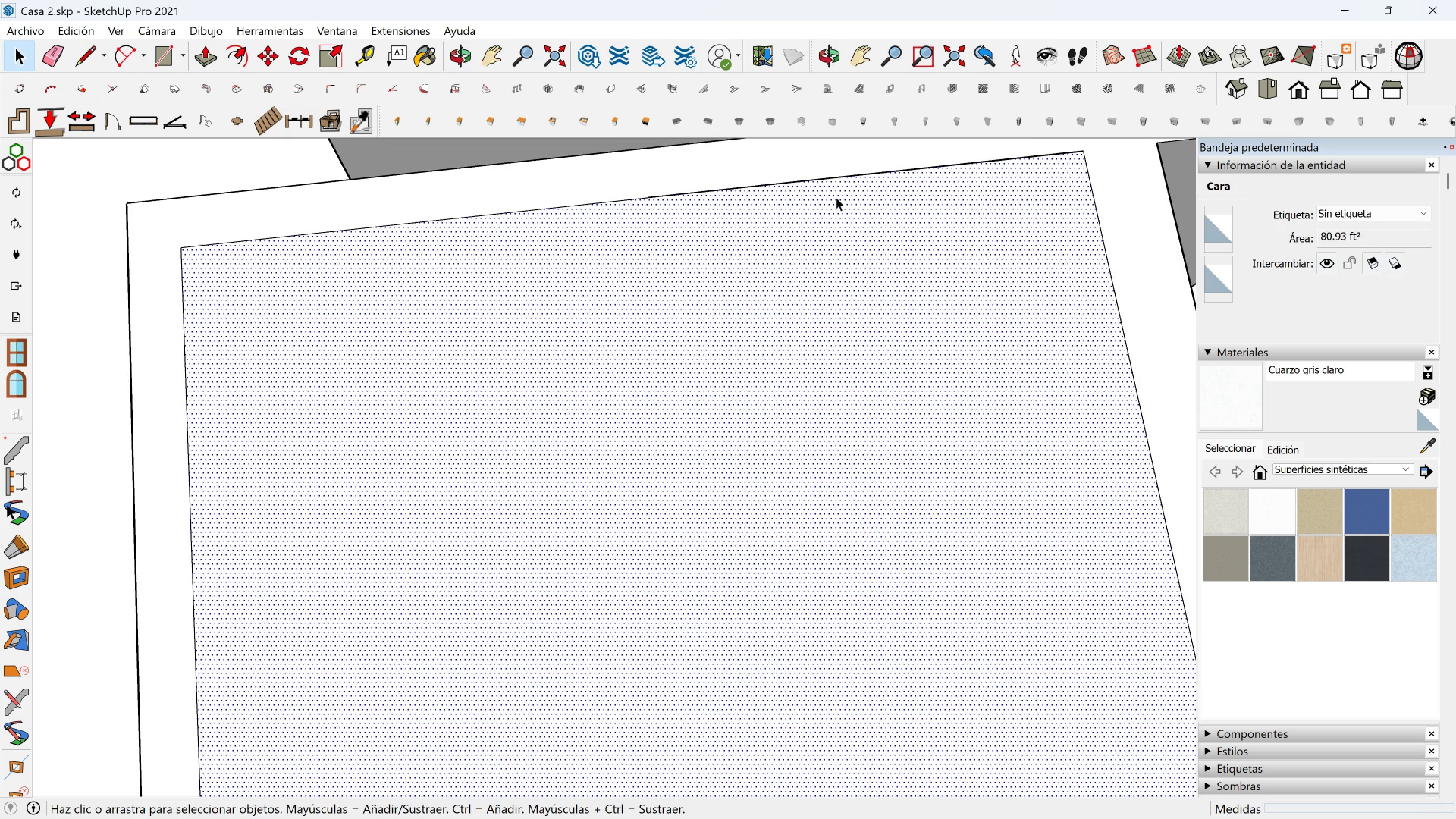 
key(Delete)
 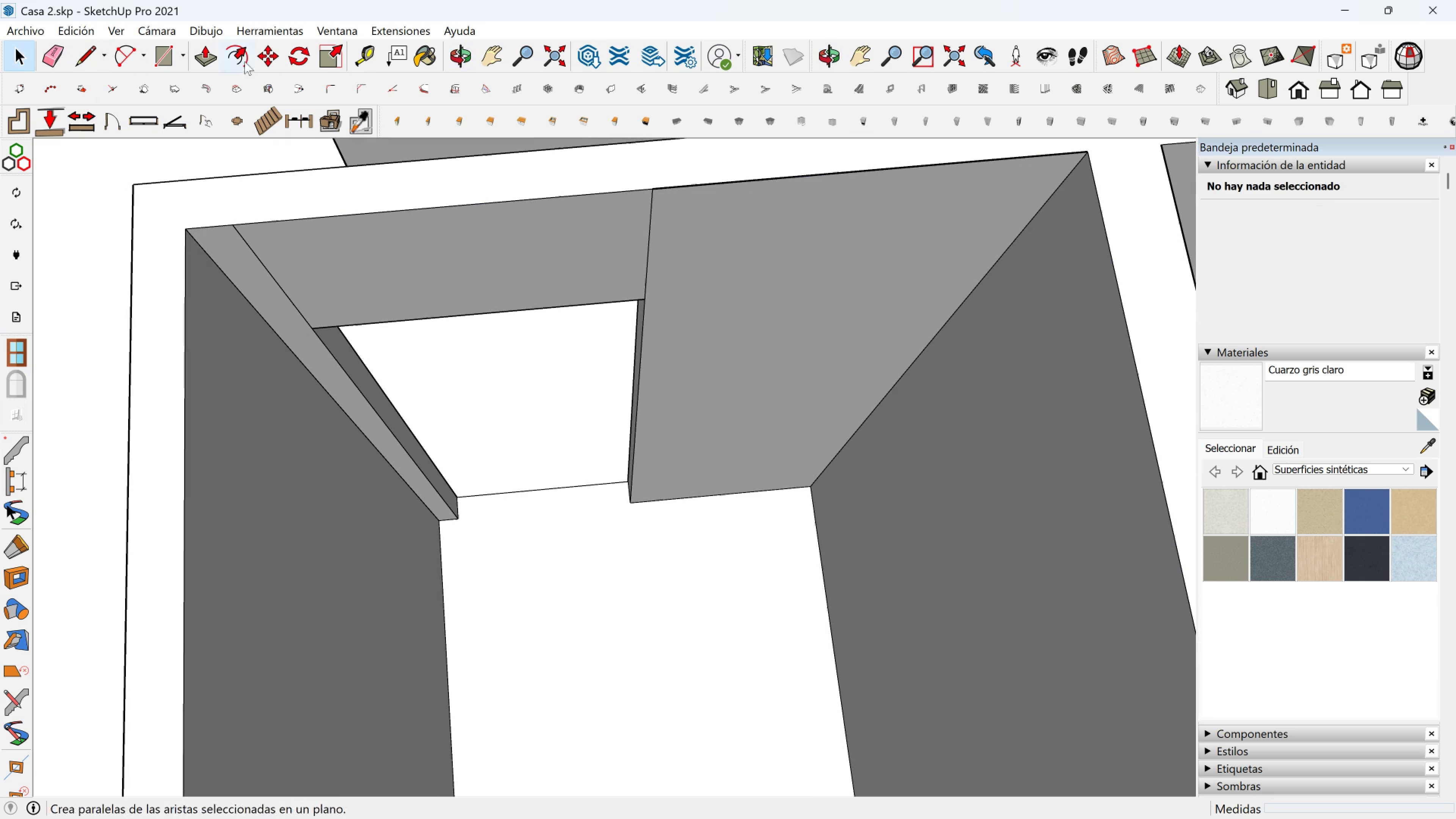 
left_click([207, 55])
 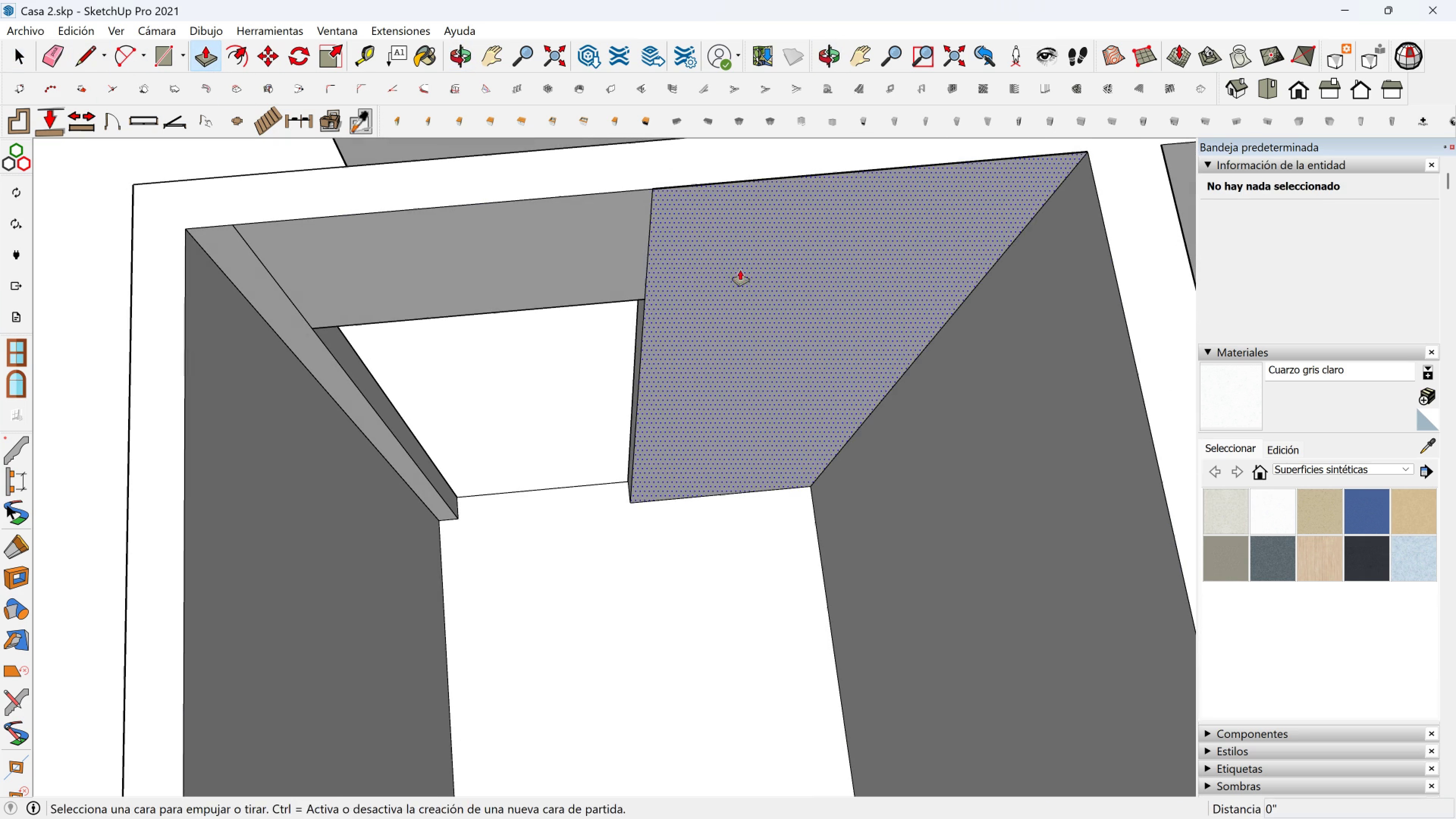 
left_click([740, 270])
 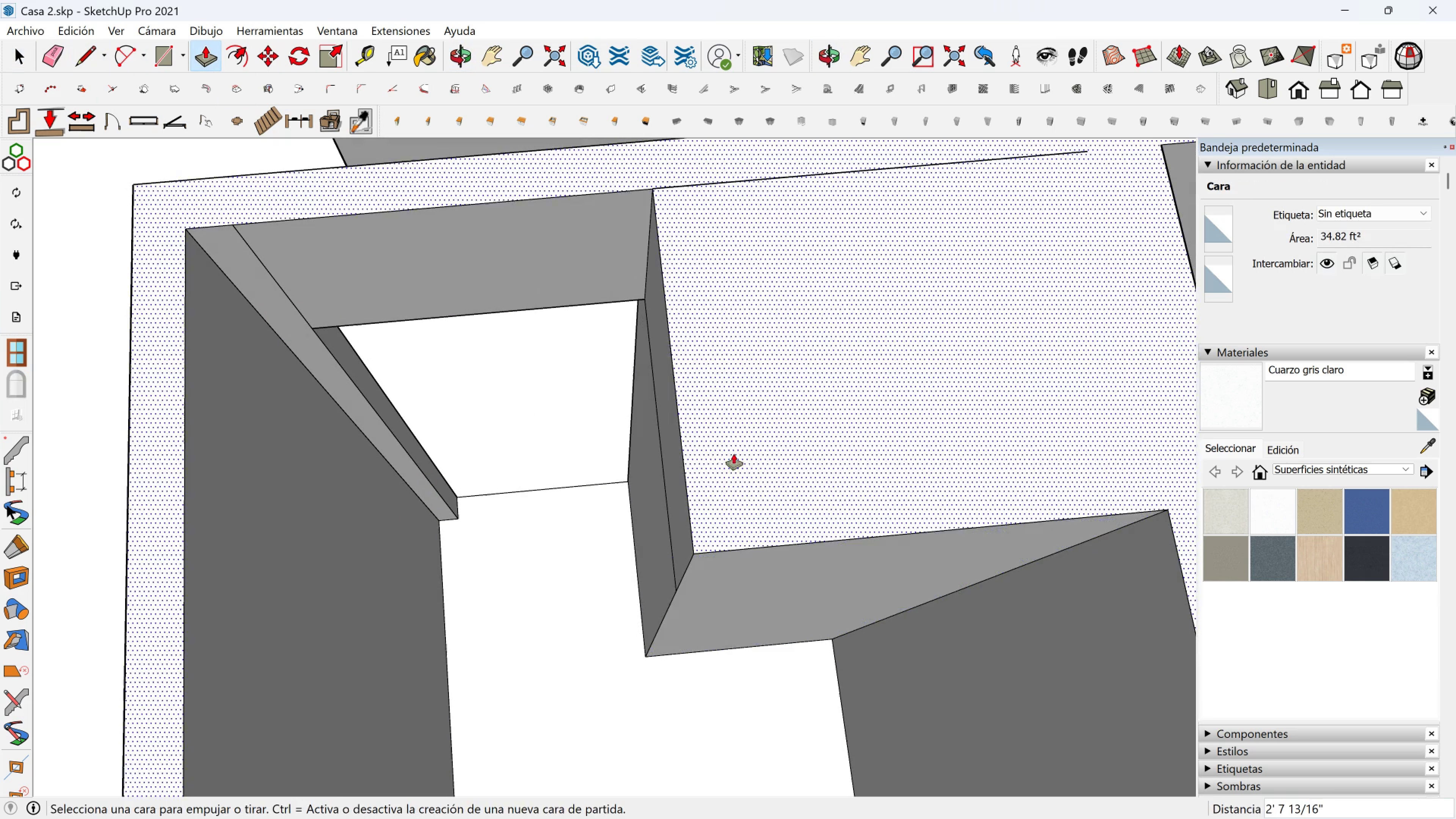 
left_click([767, 531])
 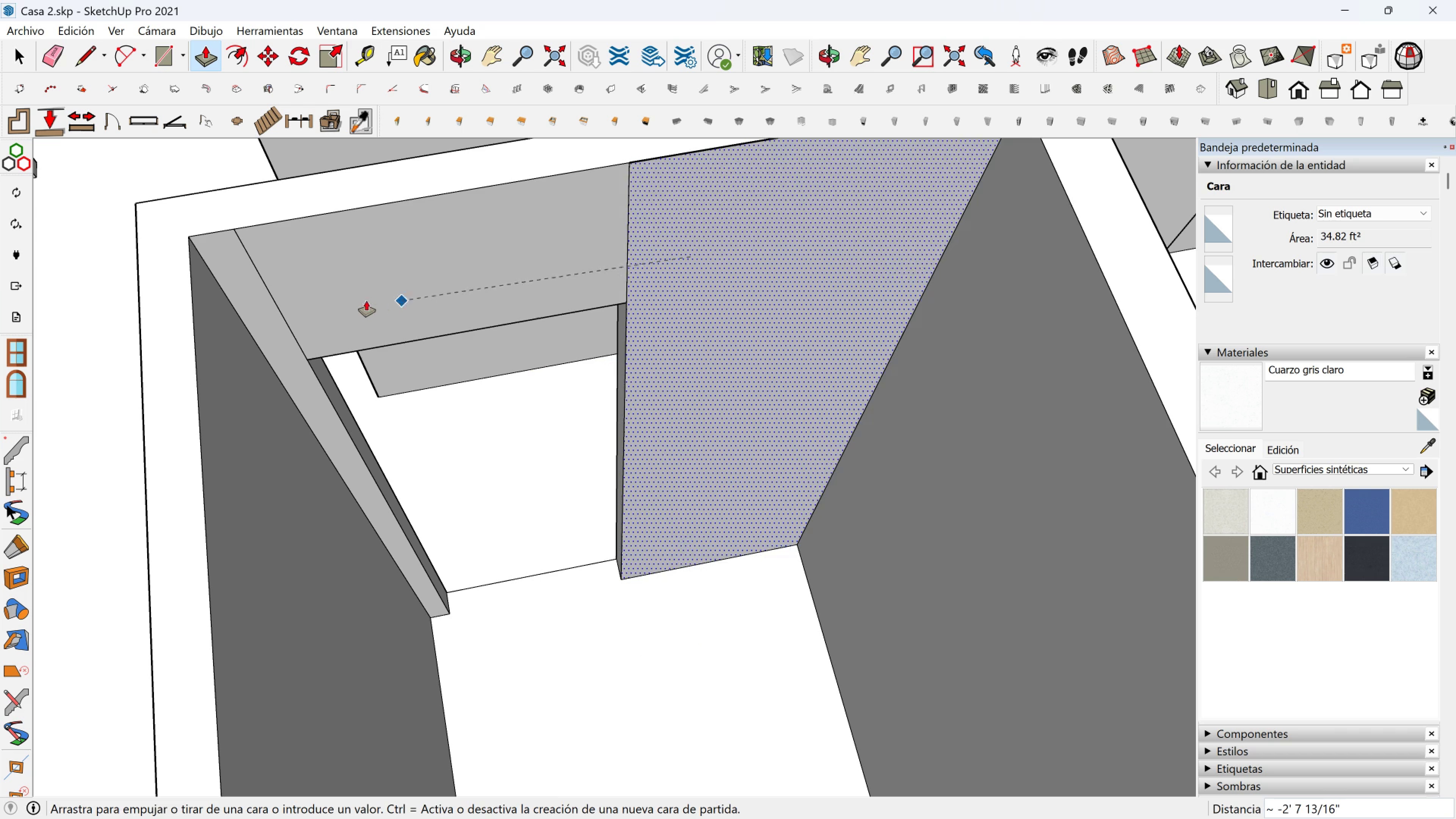 
left_click([364, 301])
 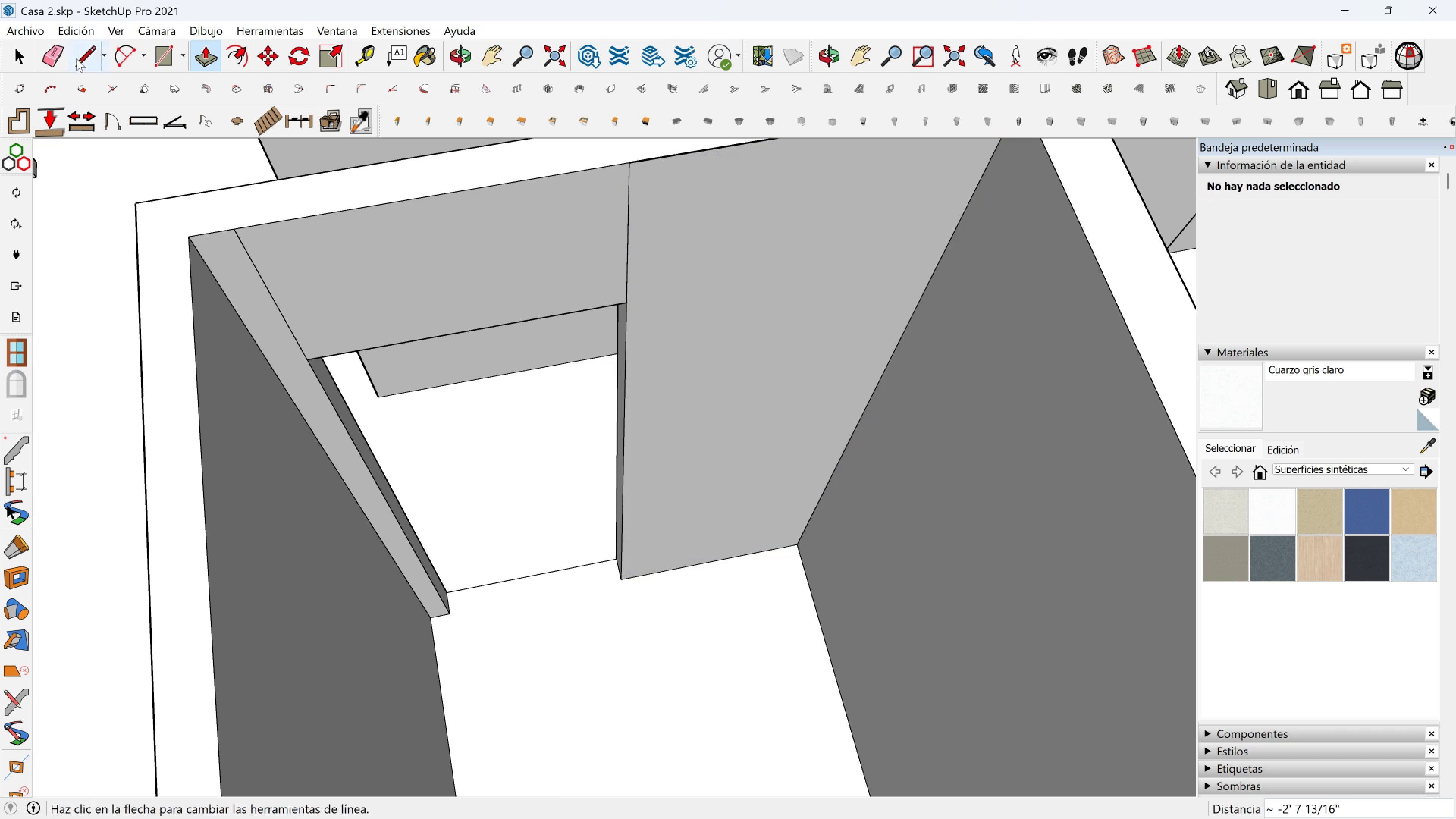 
left_click([56, 64])